 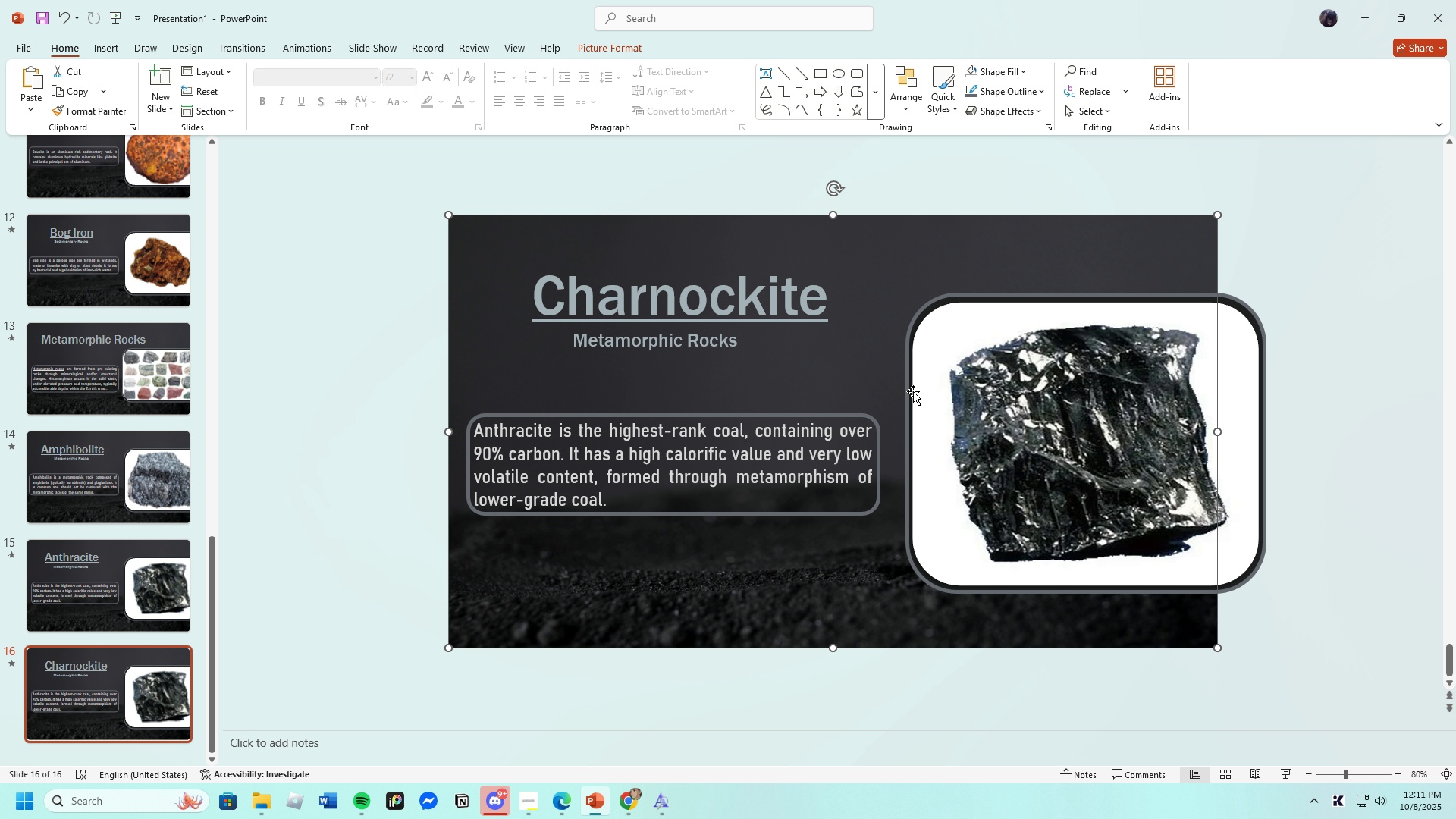 
left_click([1002, 418])
 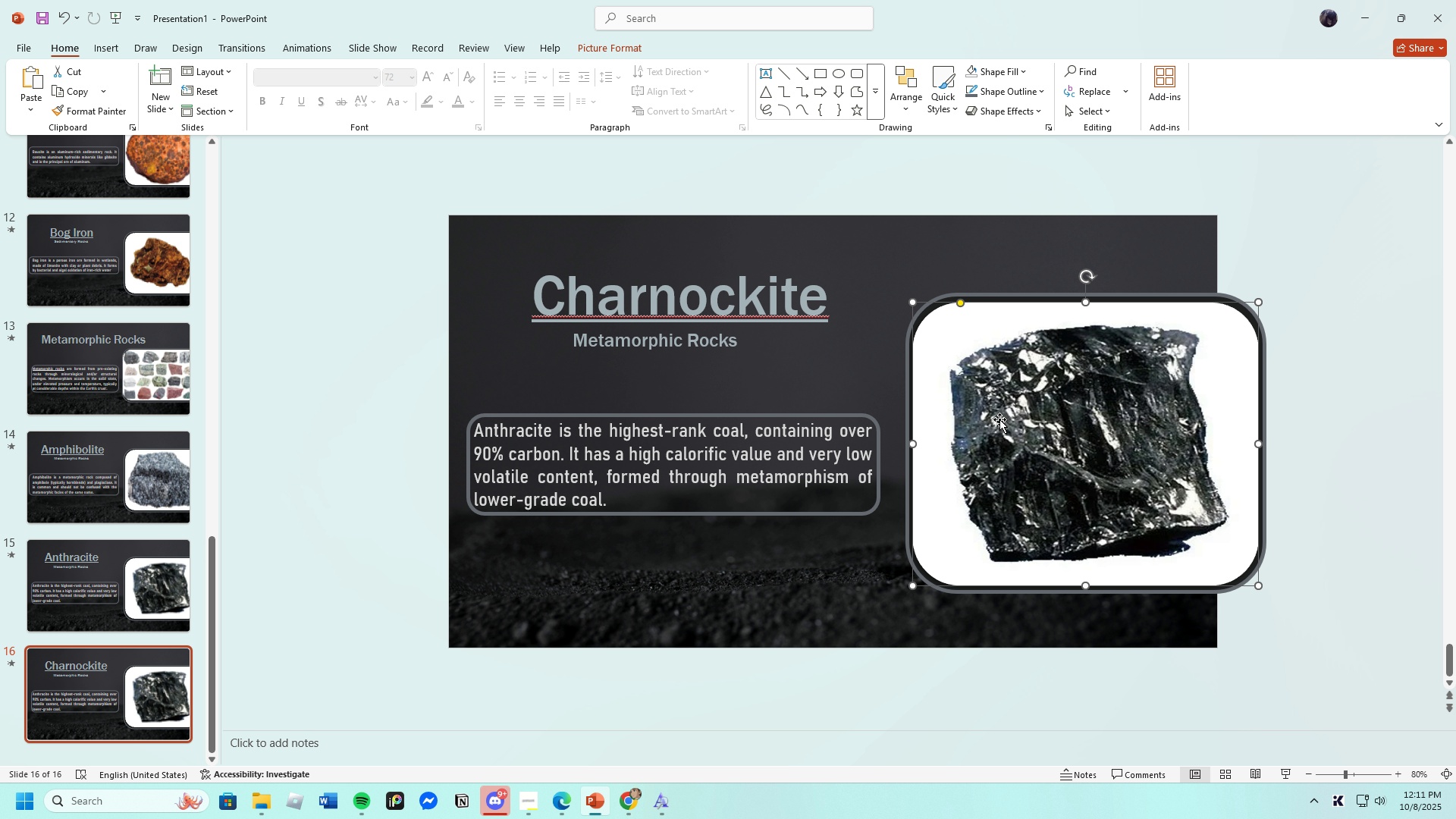 
key(Backspace)
 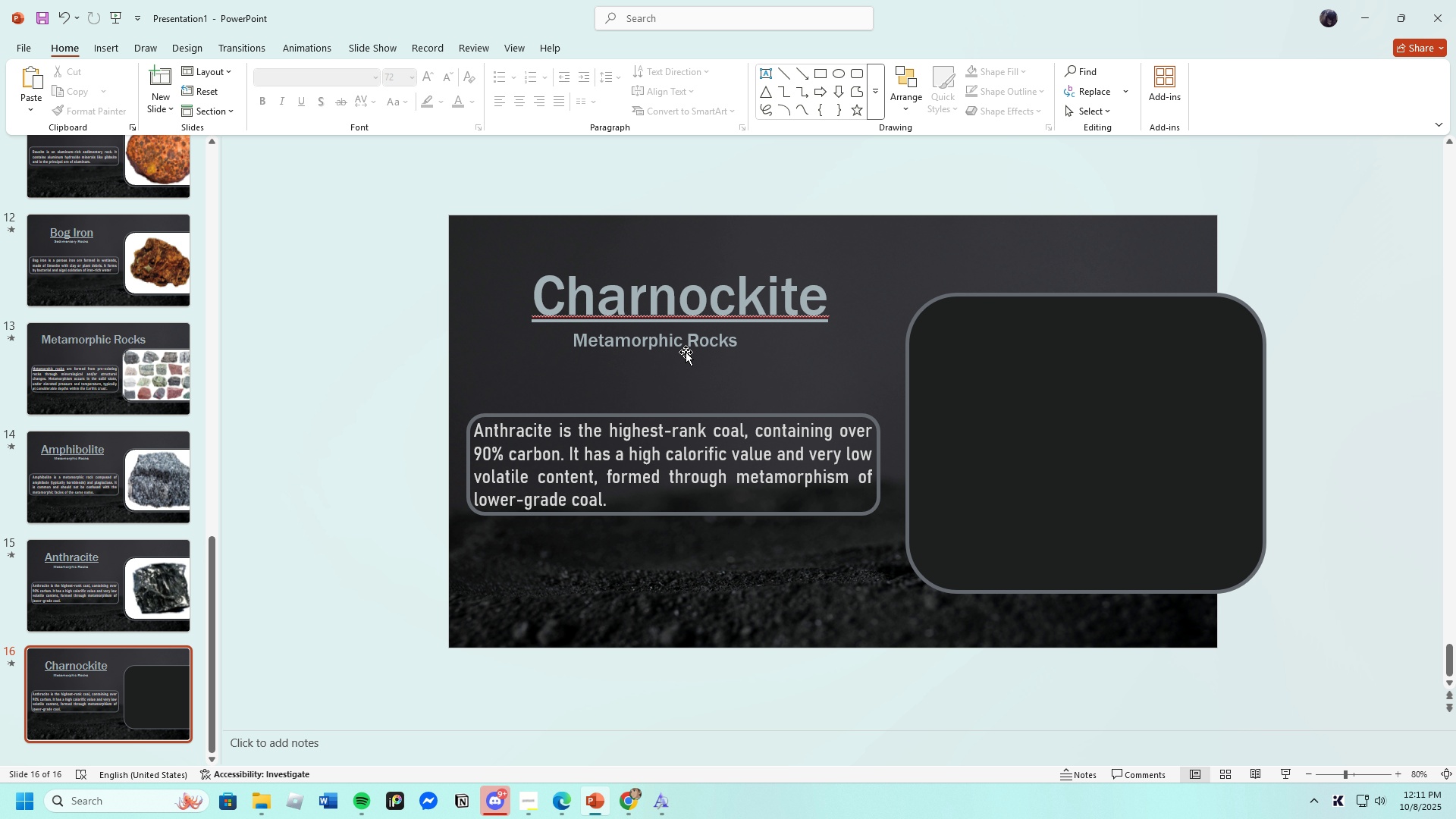 
left_click([686, 344])
 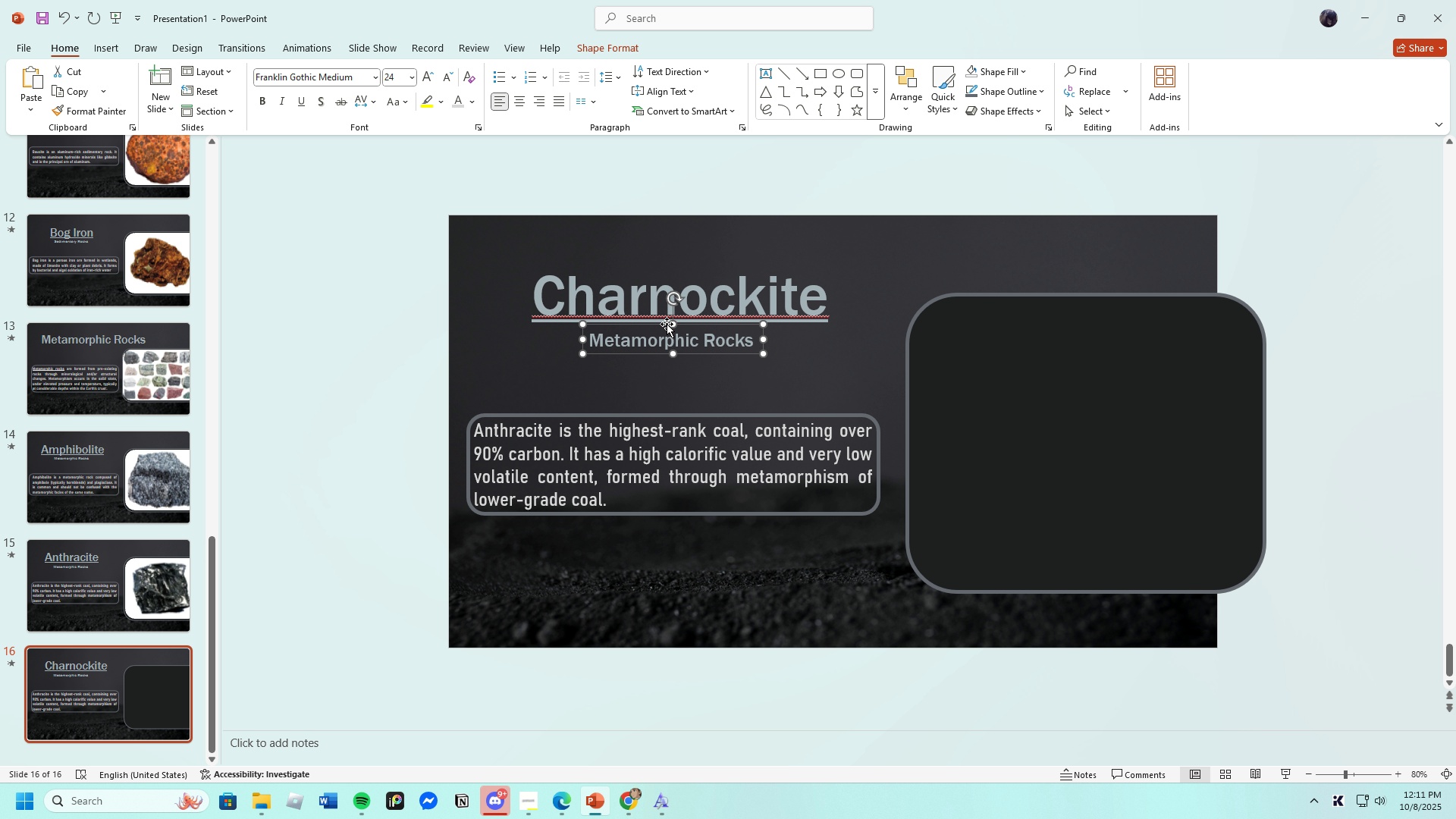 
left_click([787, 398])
 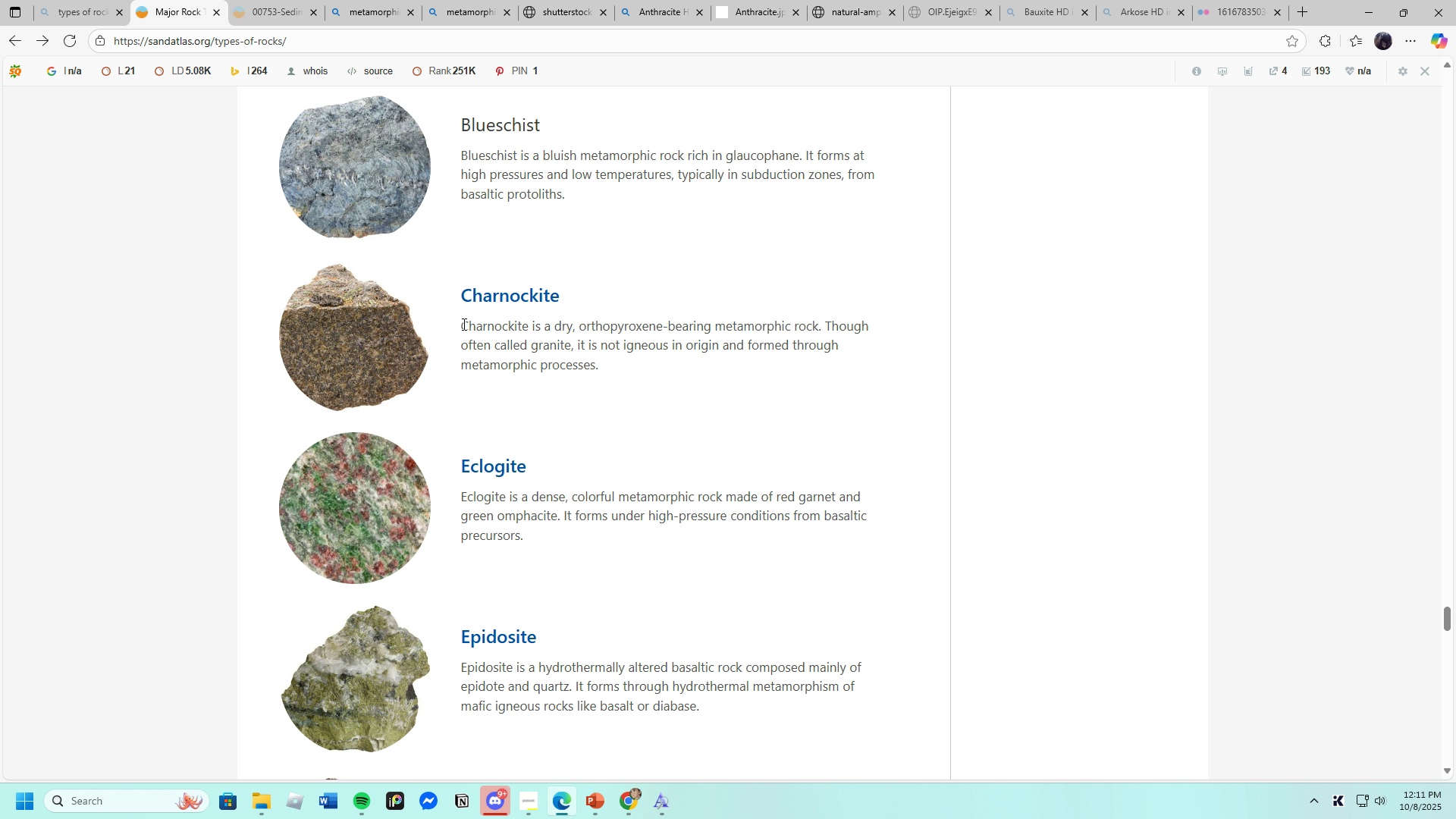 
right_click([593, 323])
 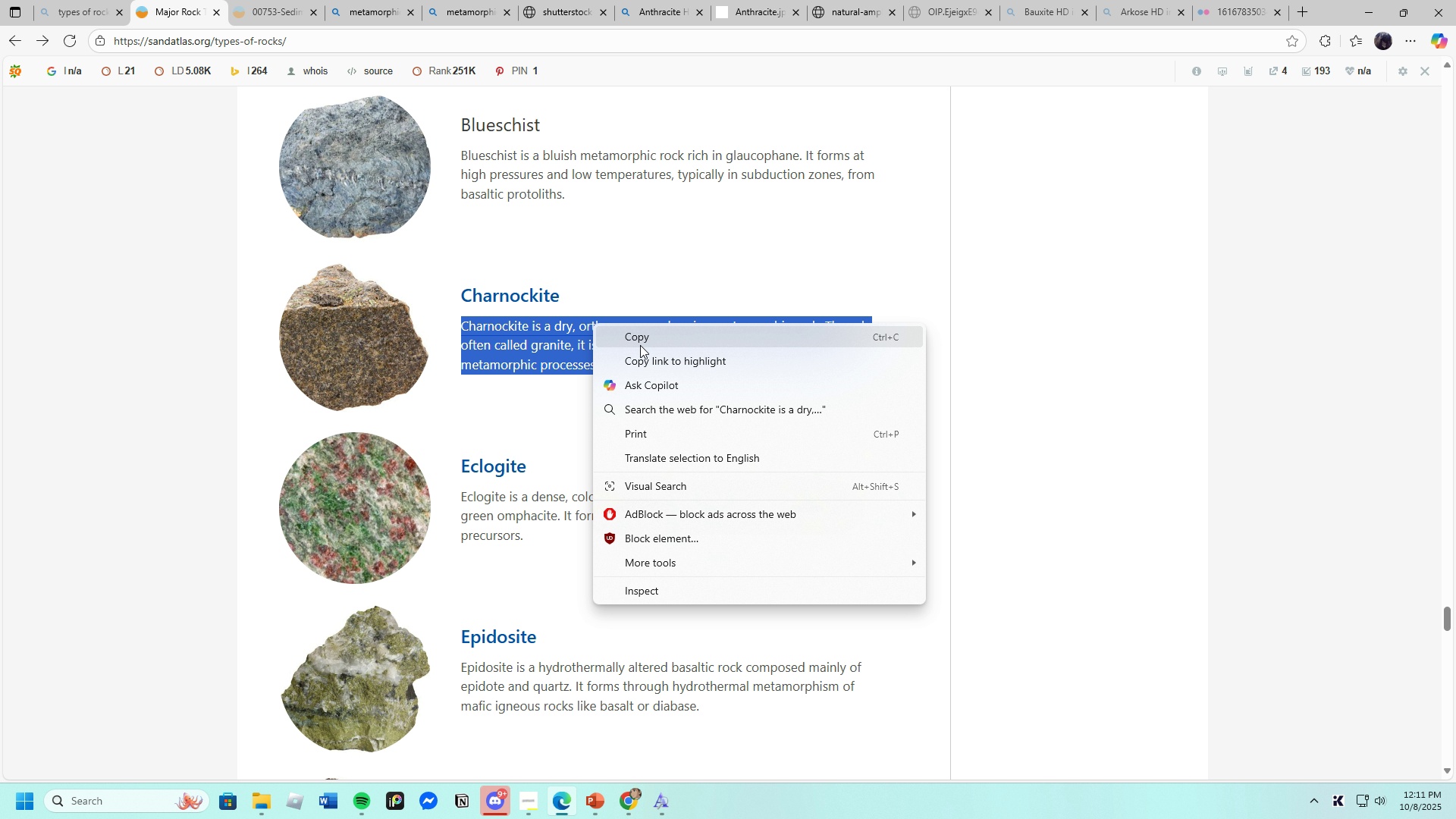 
left_click([640, 345])
 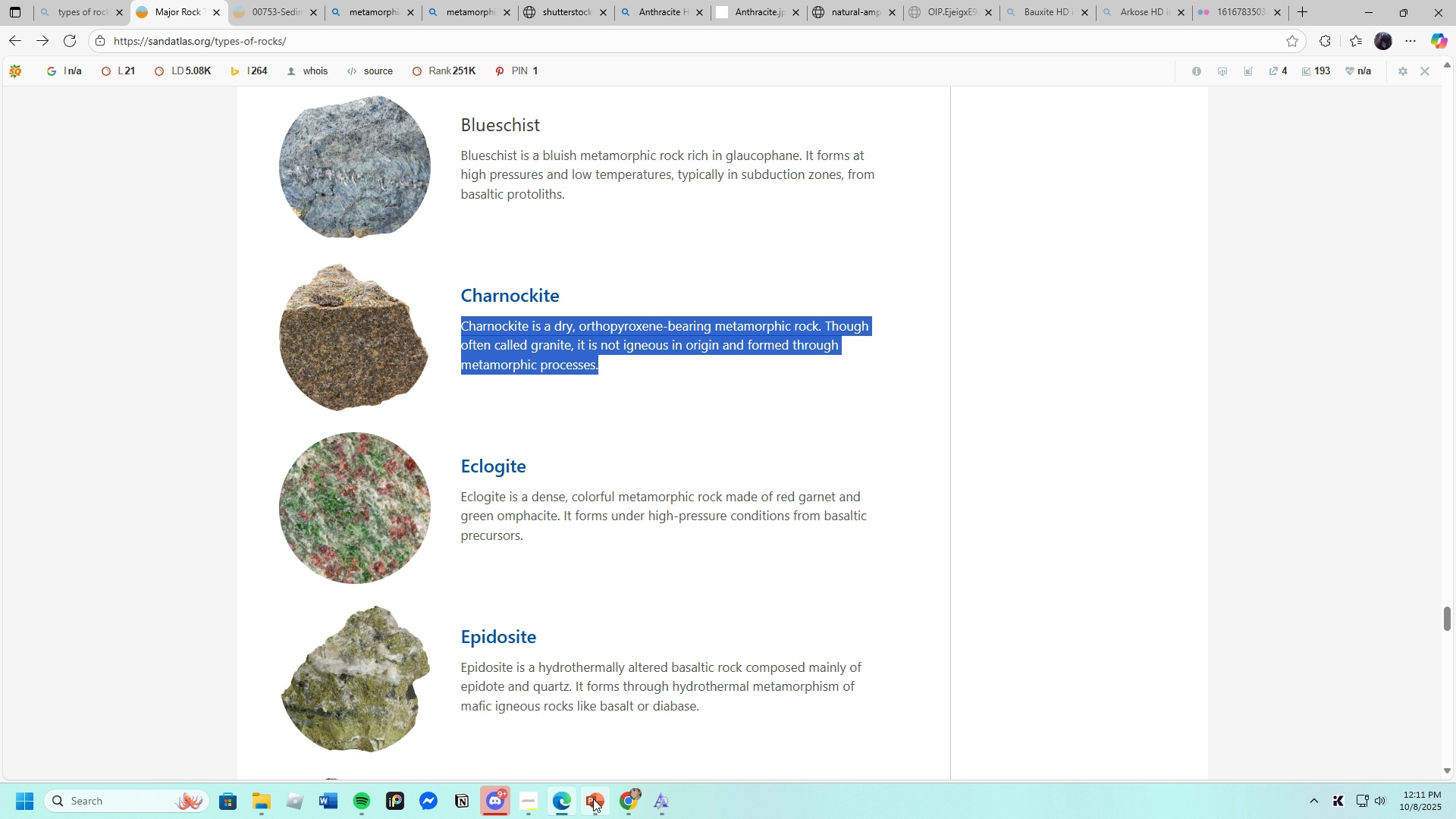 
left_click([593, 799])
 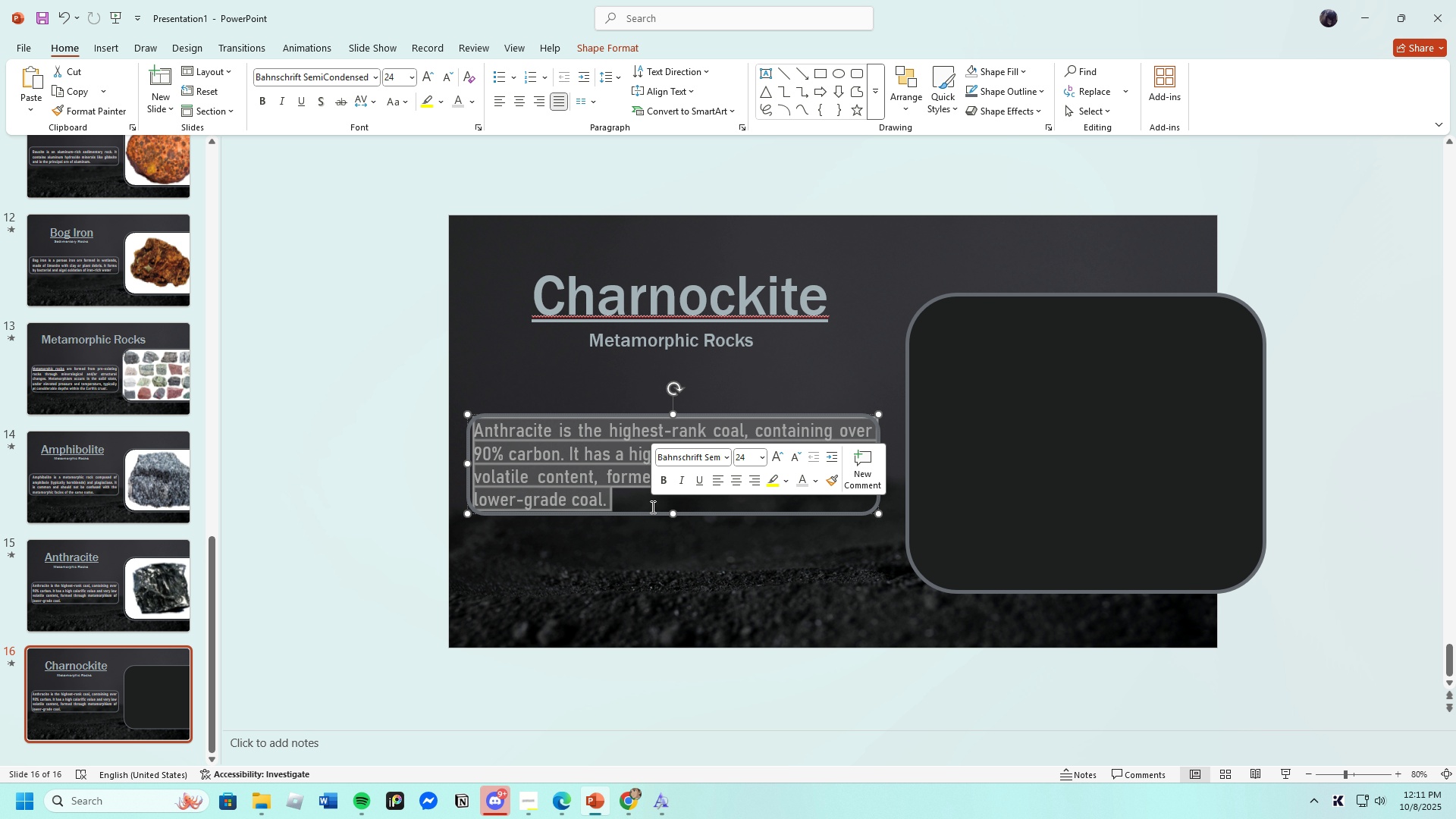 
key(Backspace)
 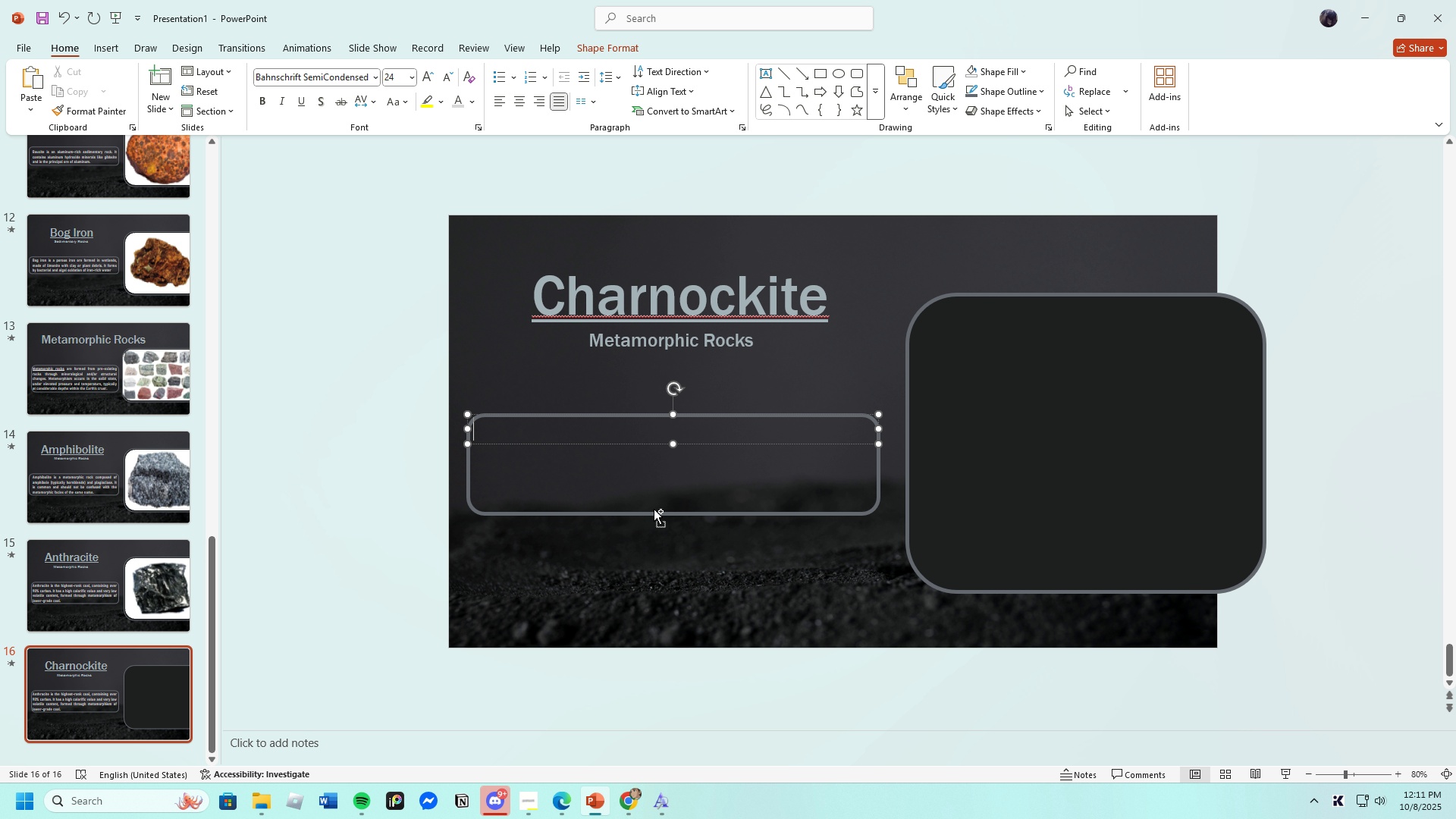 
key(Control+ControlLeft)
 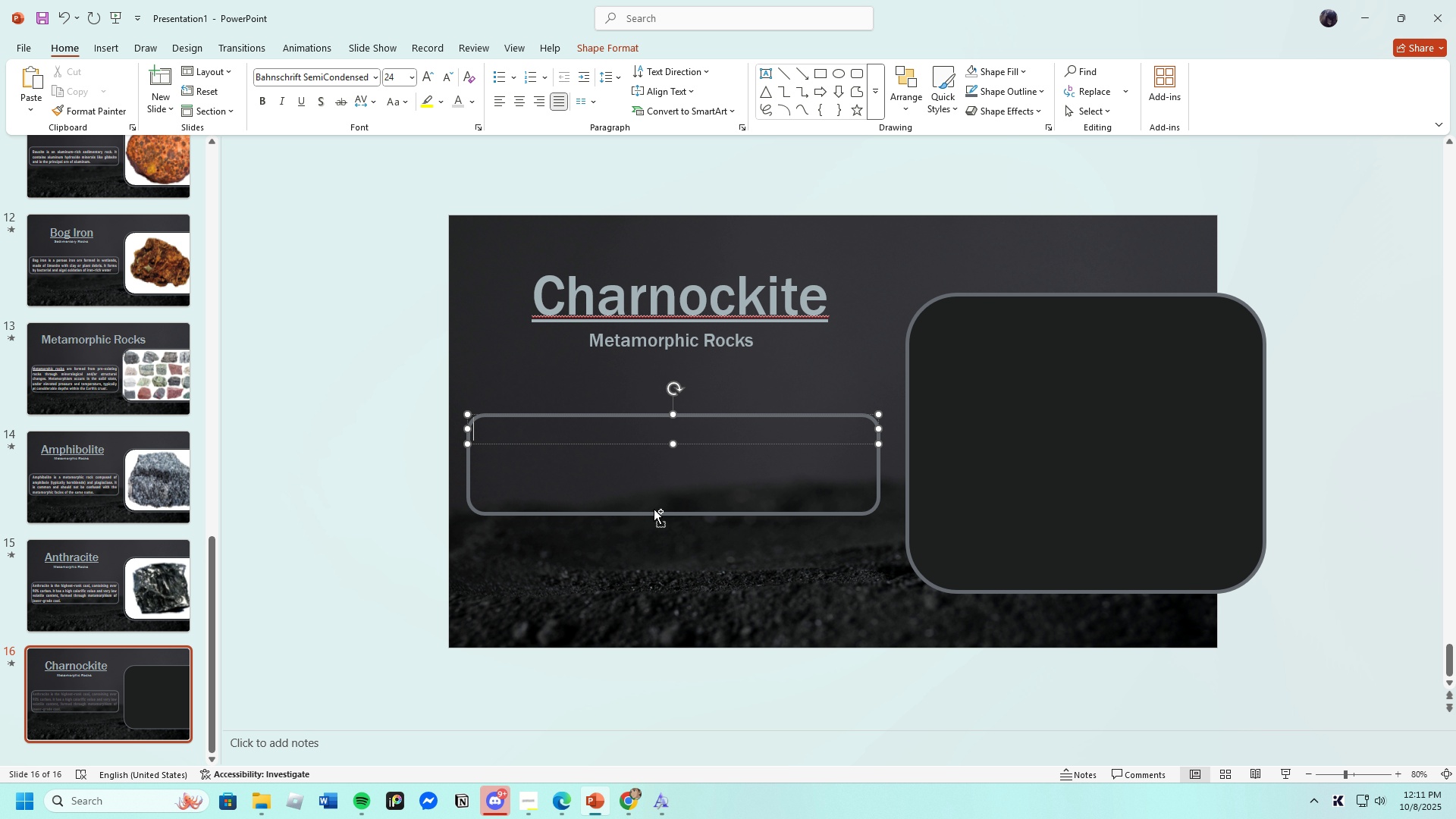 
key(Control+V)
 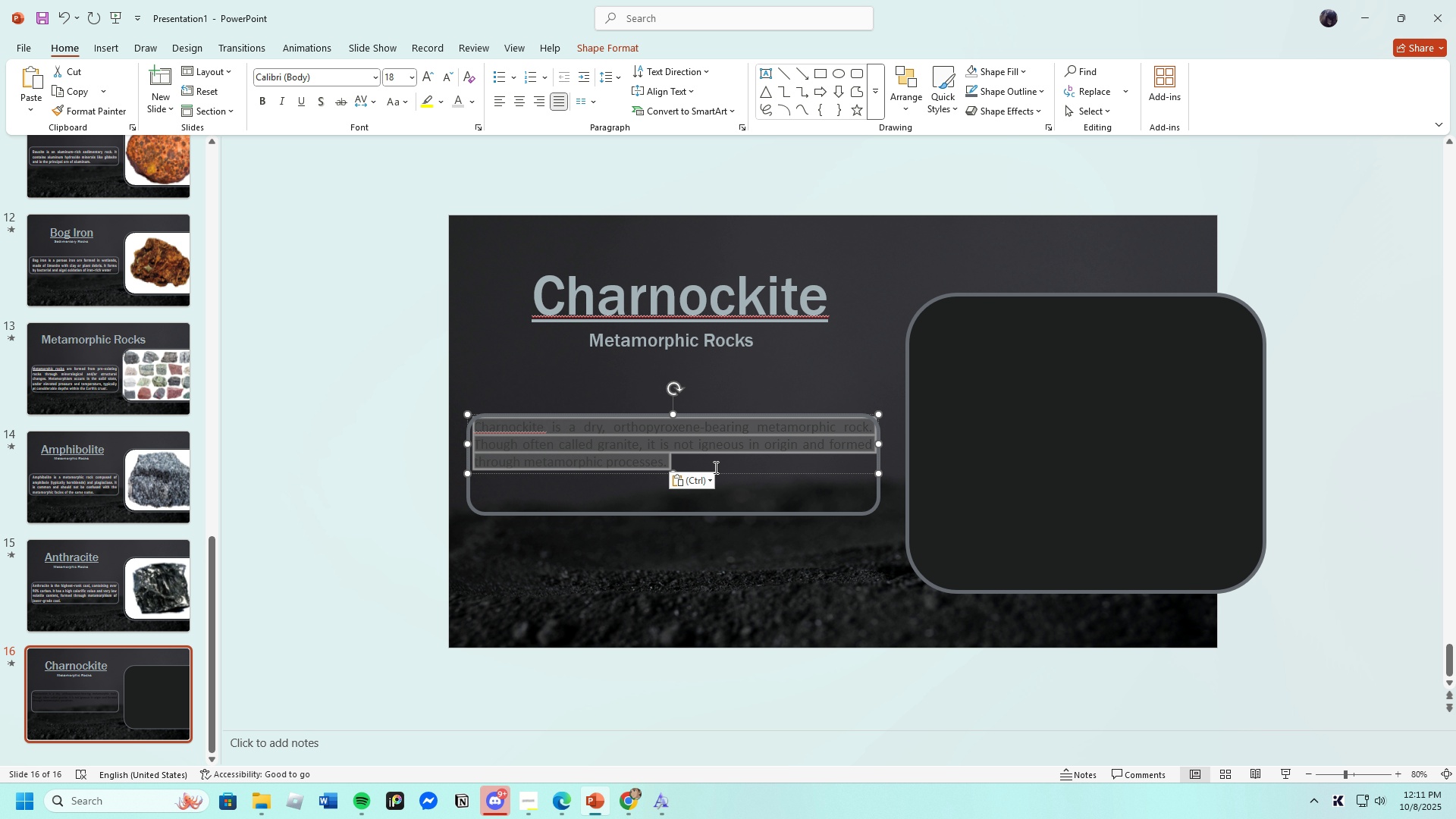 
wait(5.1)
 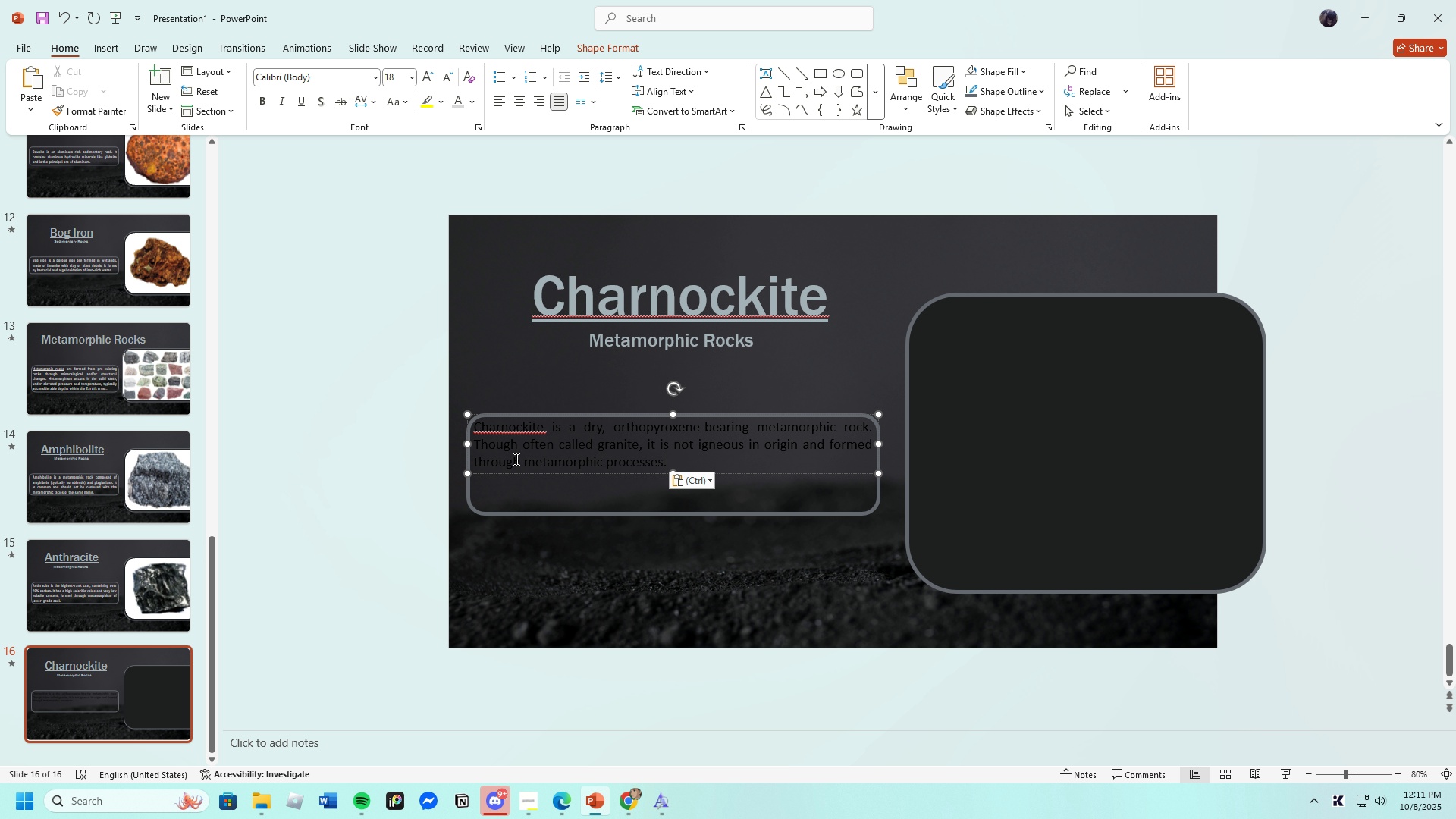 
left_click([375, 81])
 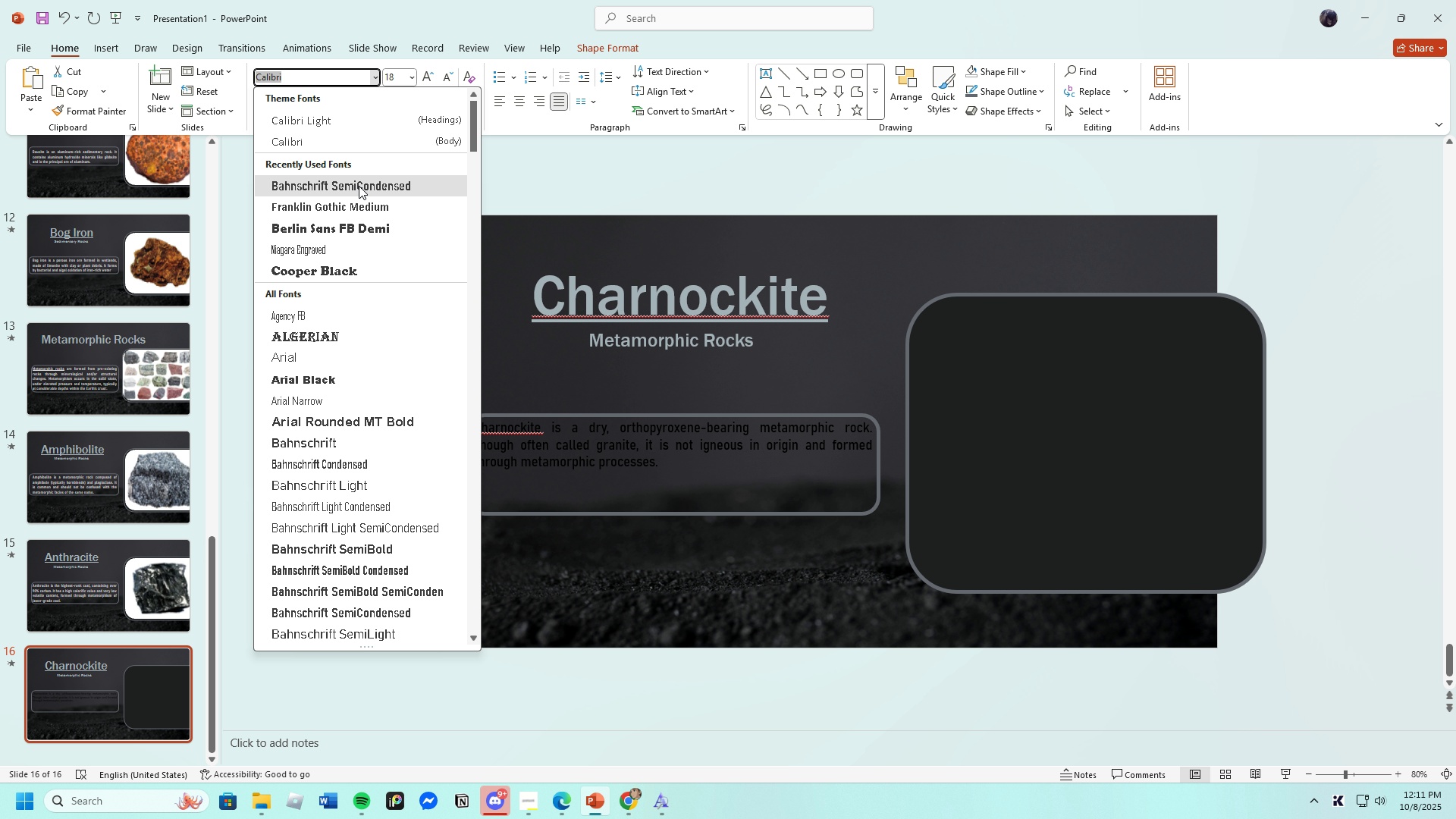 
left_click([359, 186])
 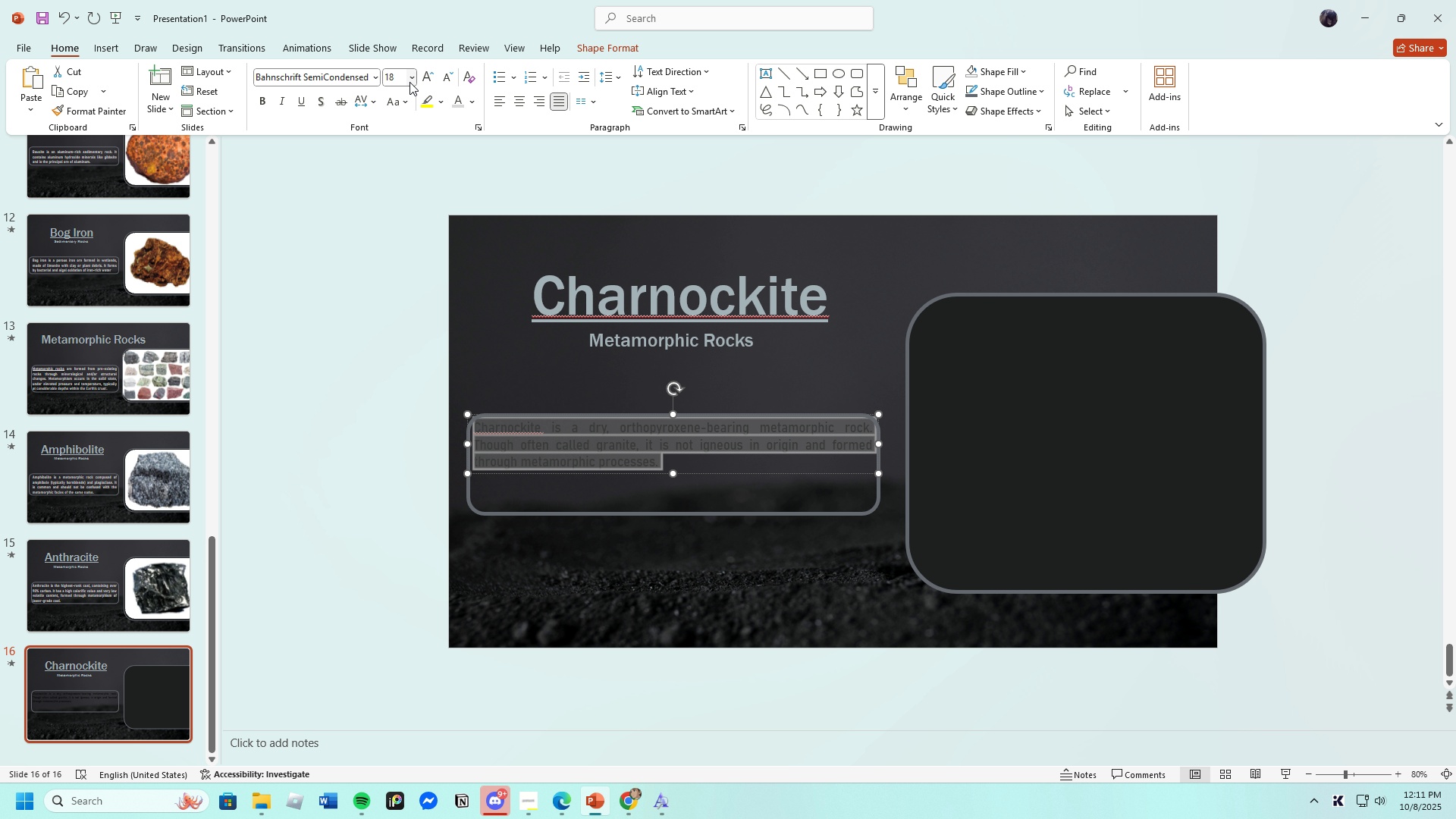 
left_click([410, 82])
 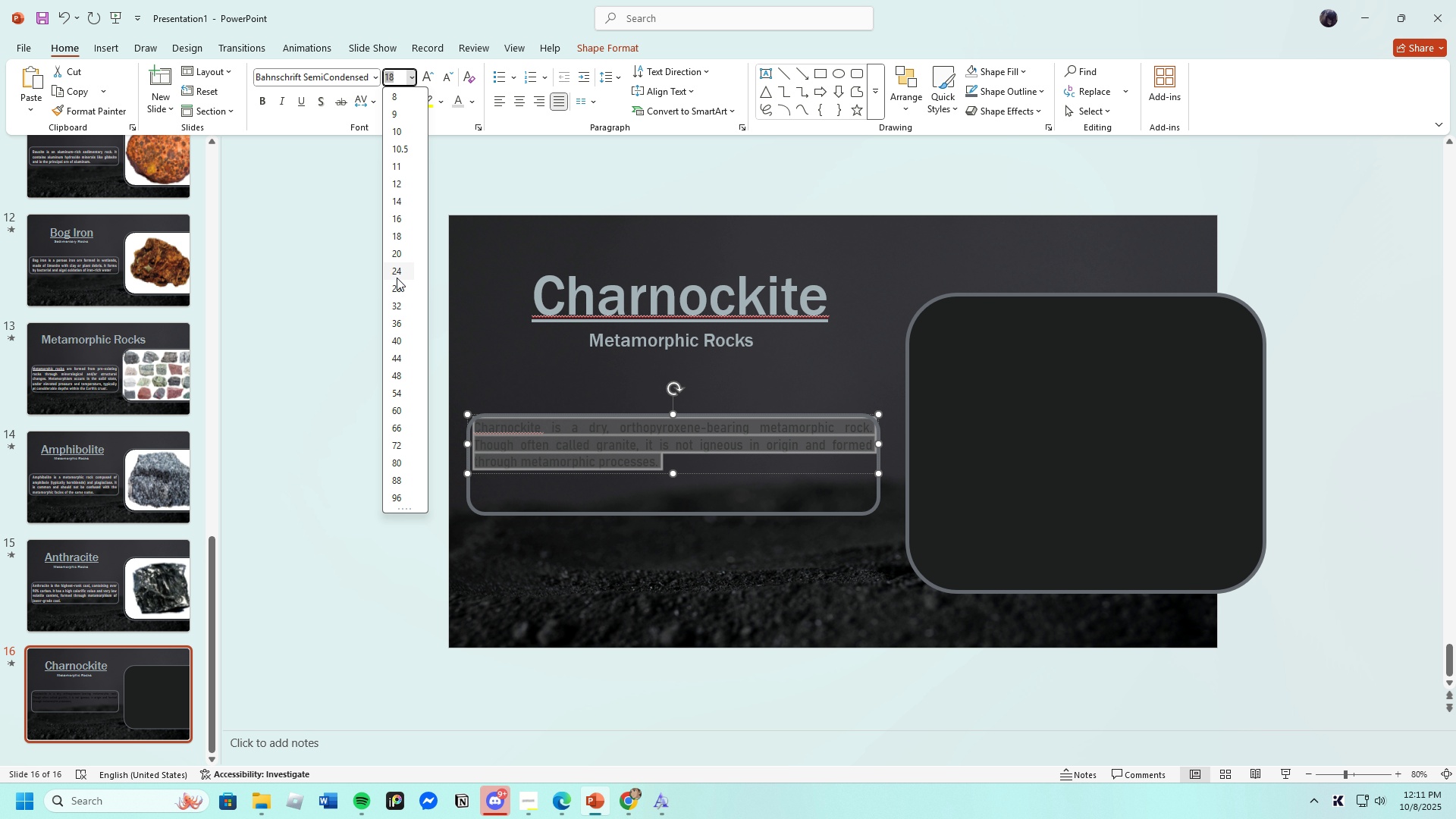 
left_click([397, 277])
 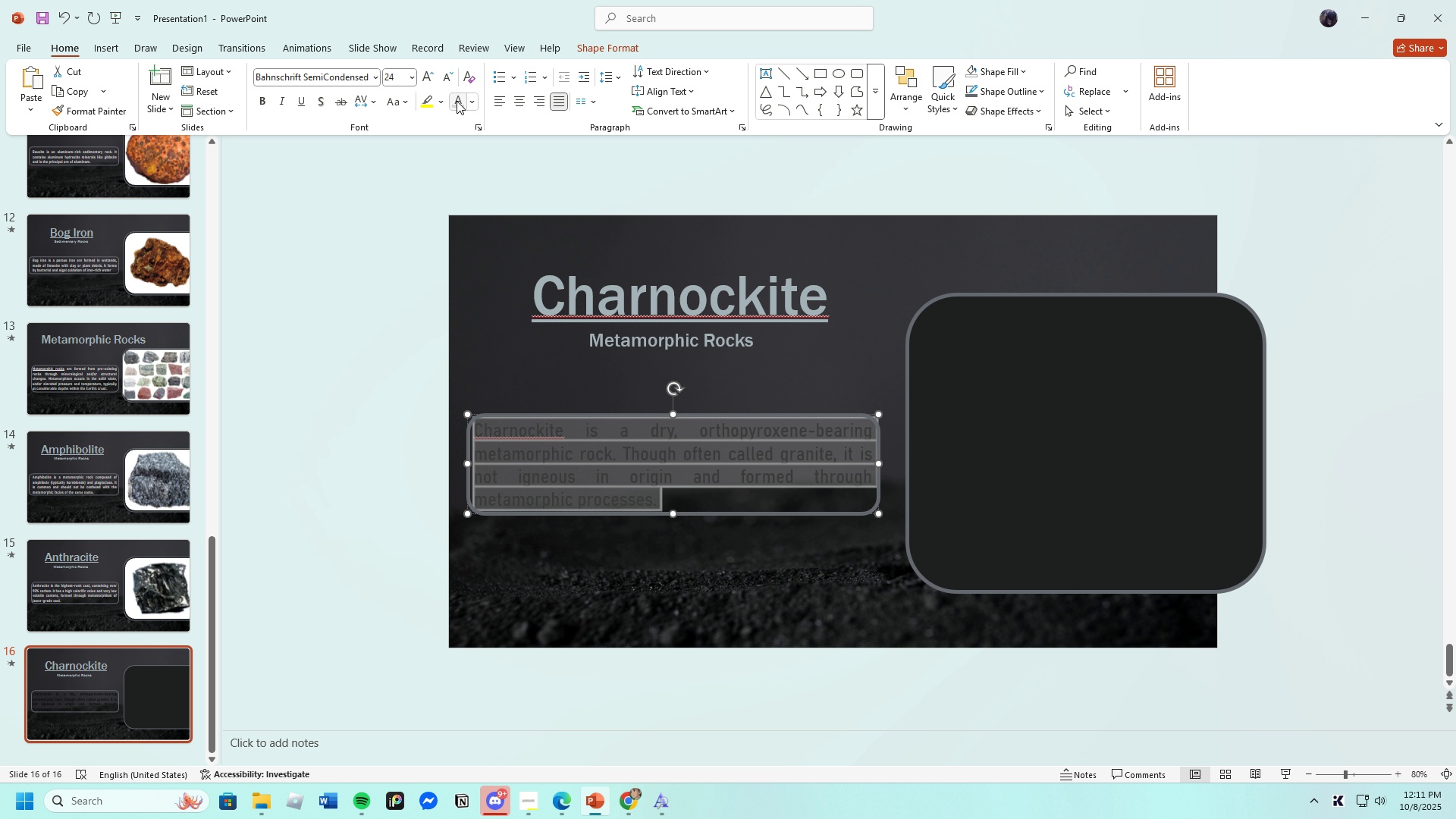 
left_click([457, 101])
 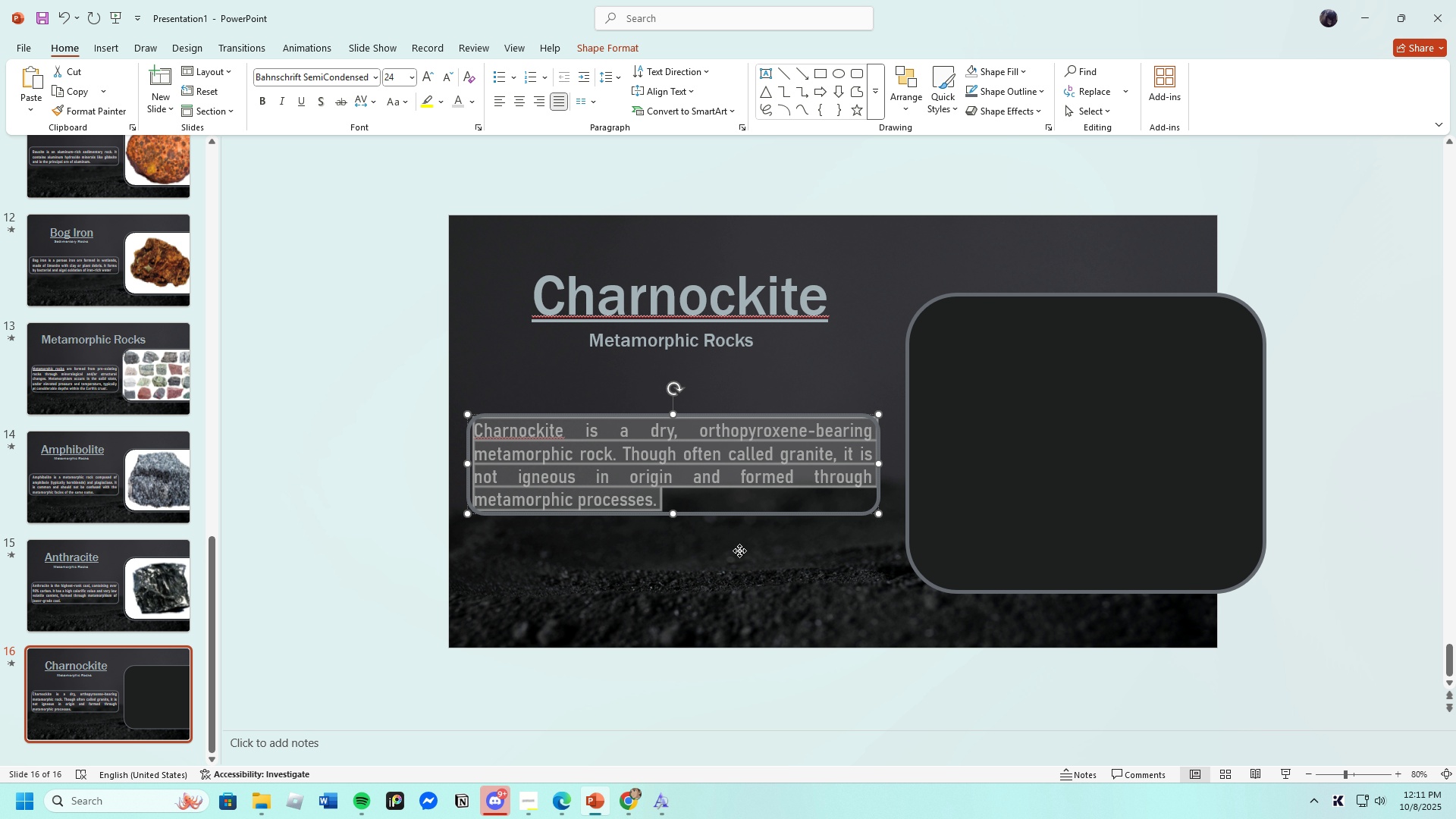 
left_click([739, 551])
 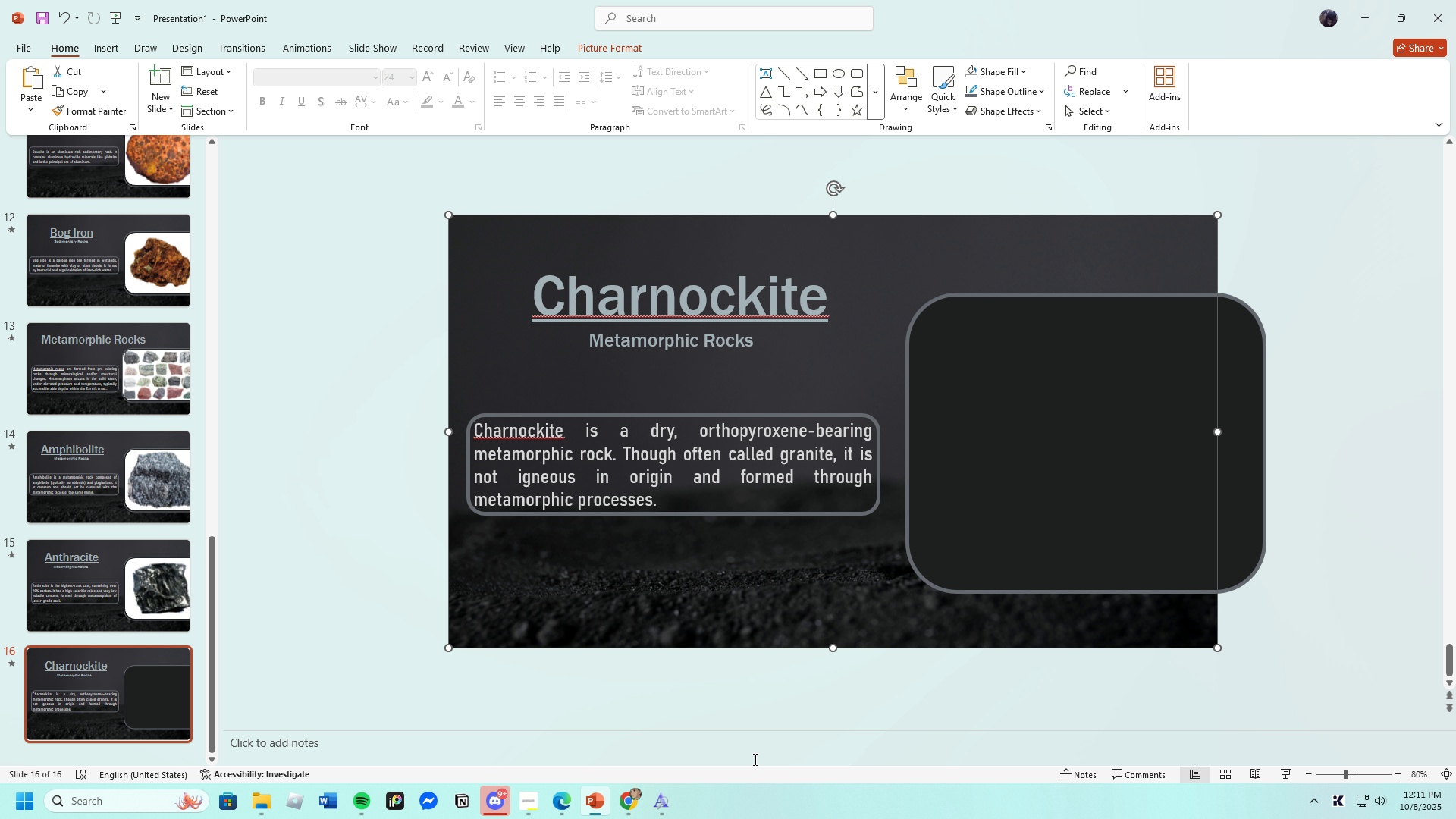 
left_click([557, 795])
 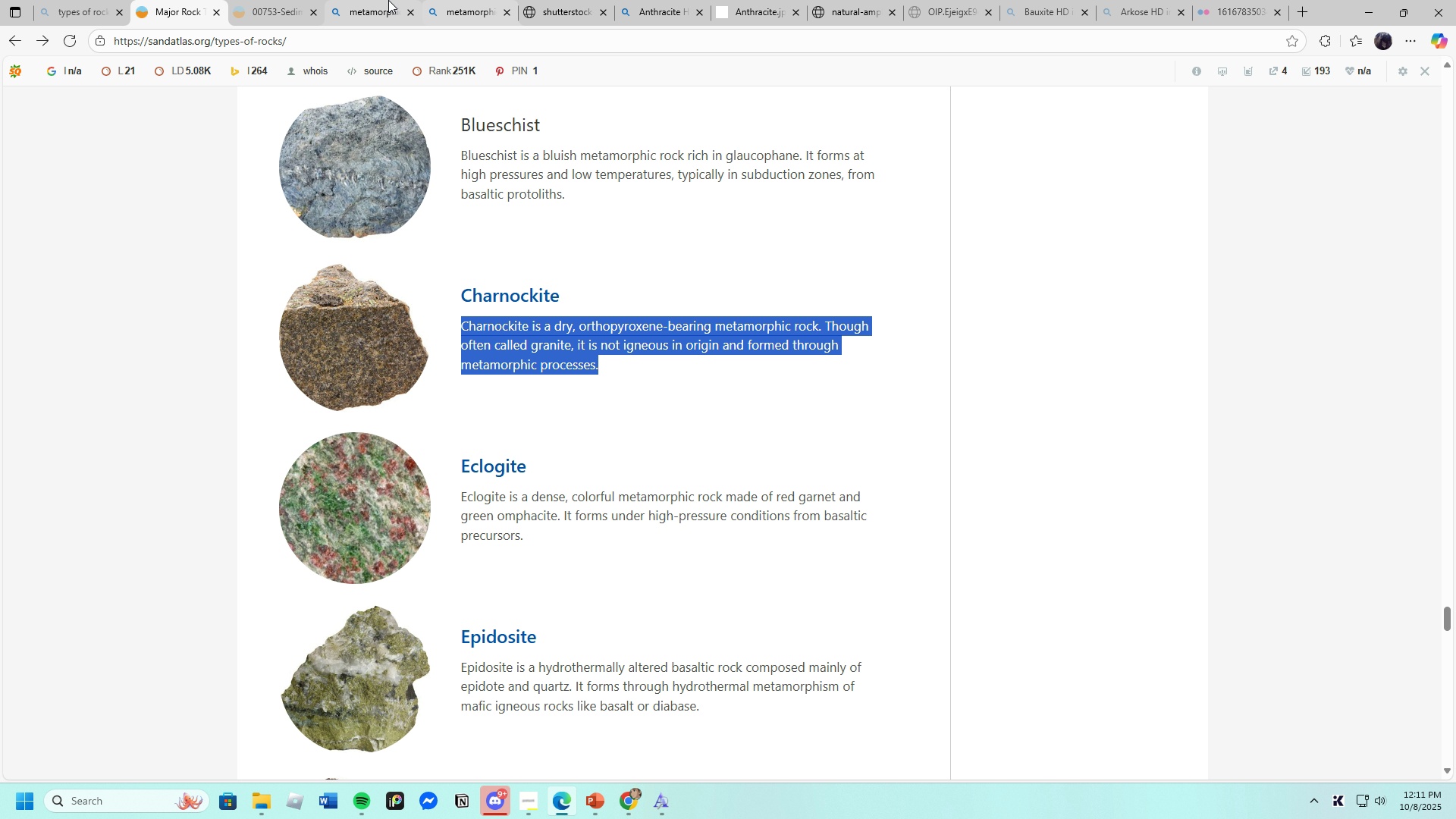 
left_click([388, 0])
 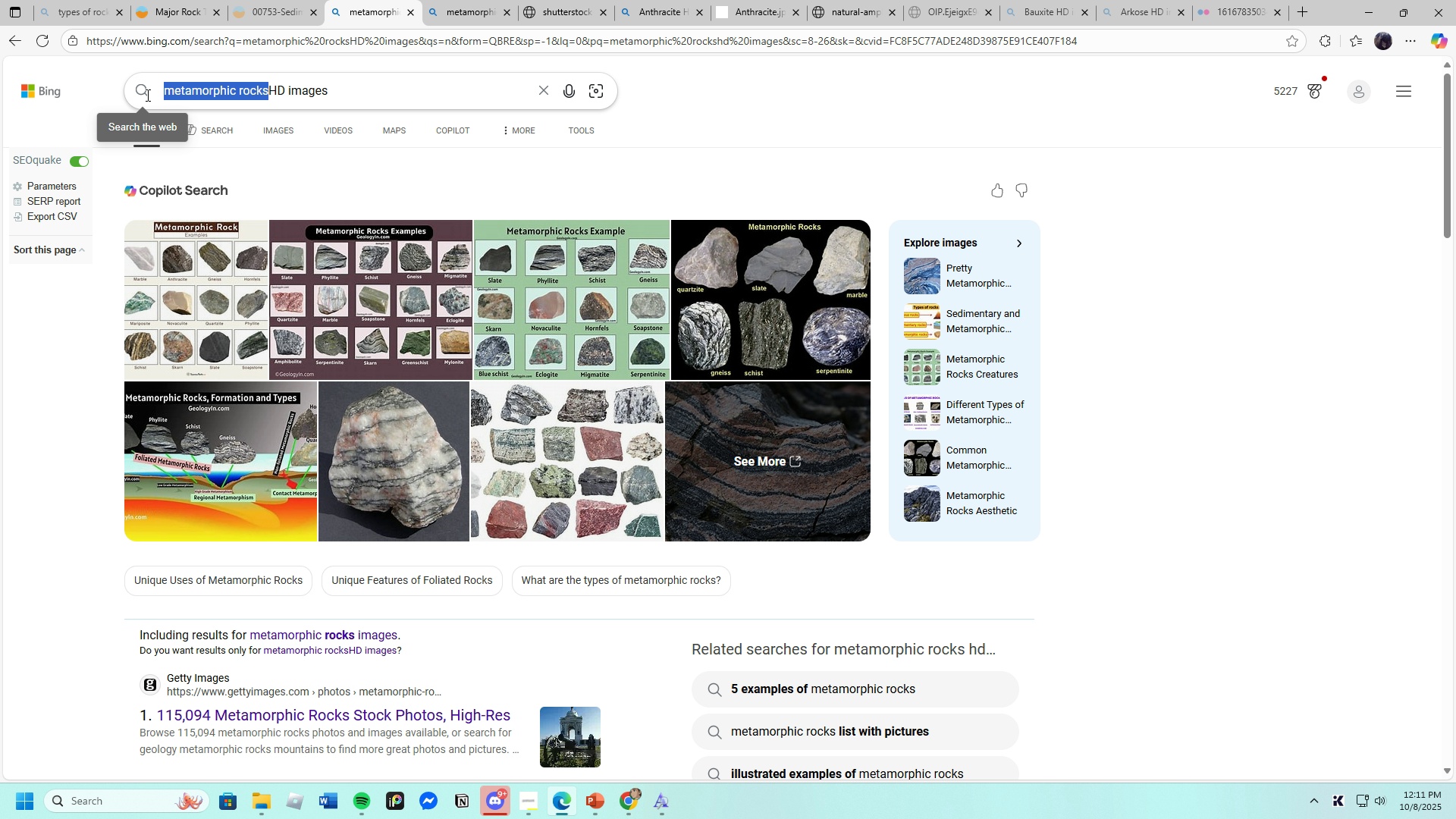 
key(Backspace)
type(CHarnockite )